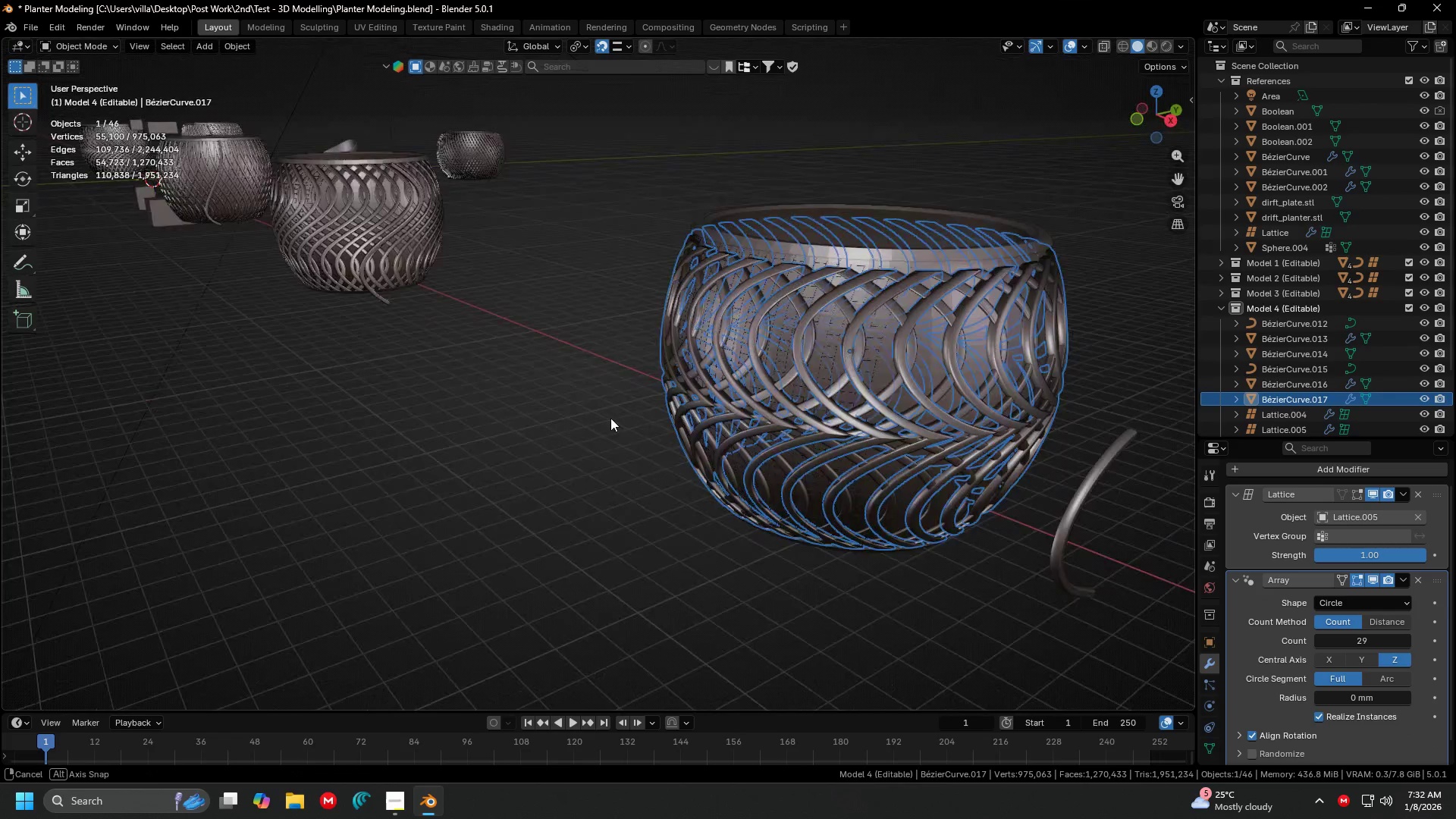 
scroll: coordinate [677, 377], scroll_direction: up, amount: 2.0
 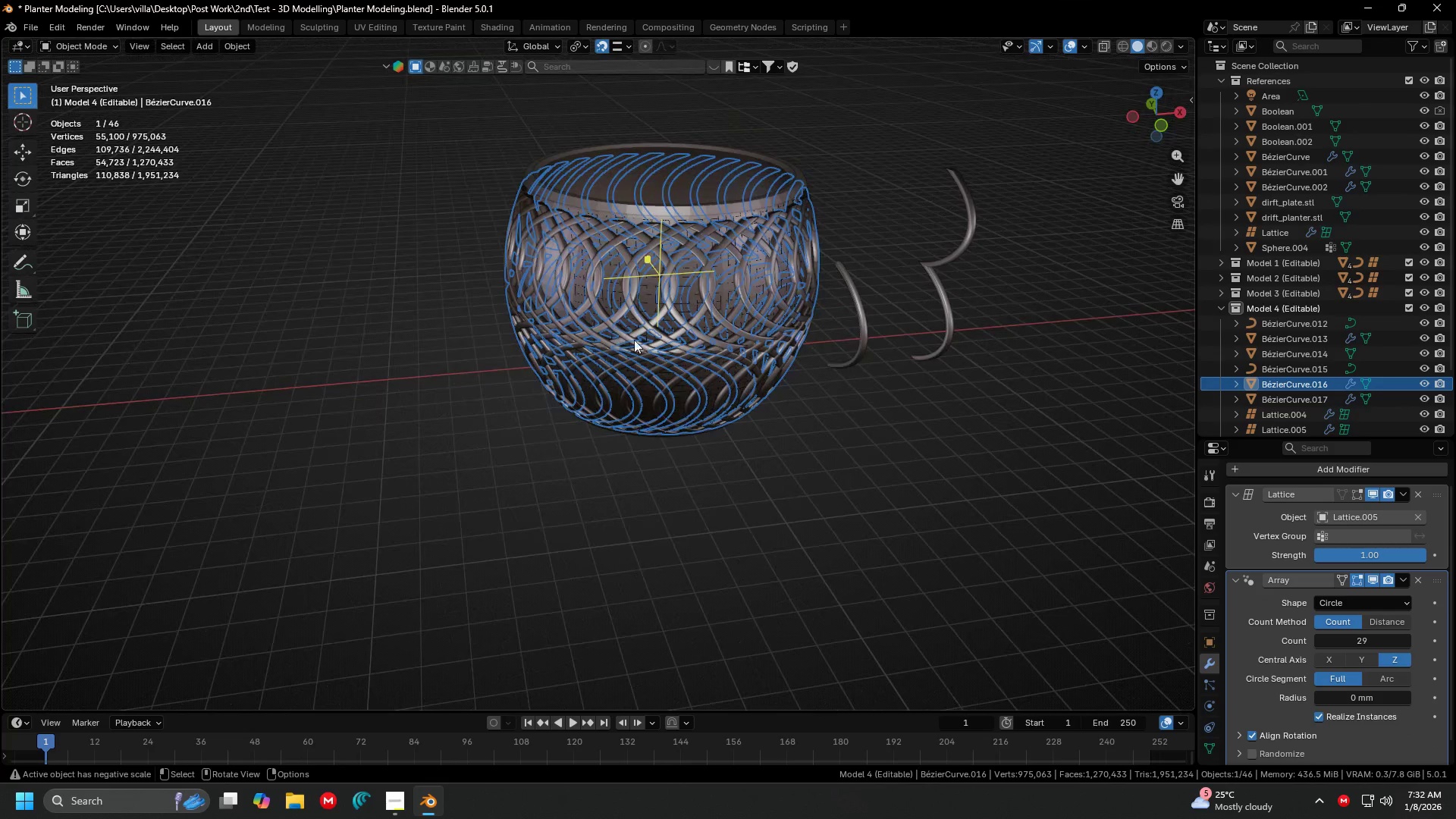 
hold_key(key=ShiftLeft, duration=0.34)
 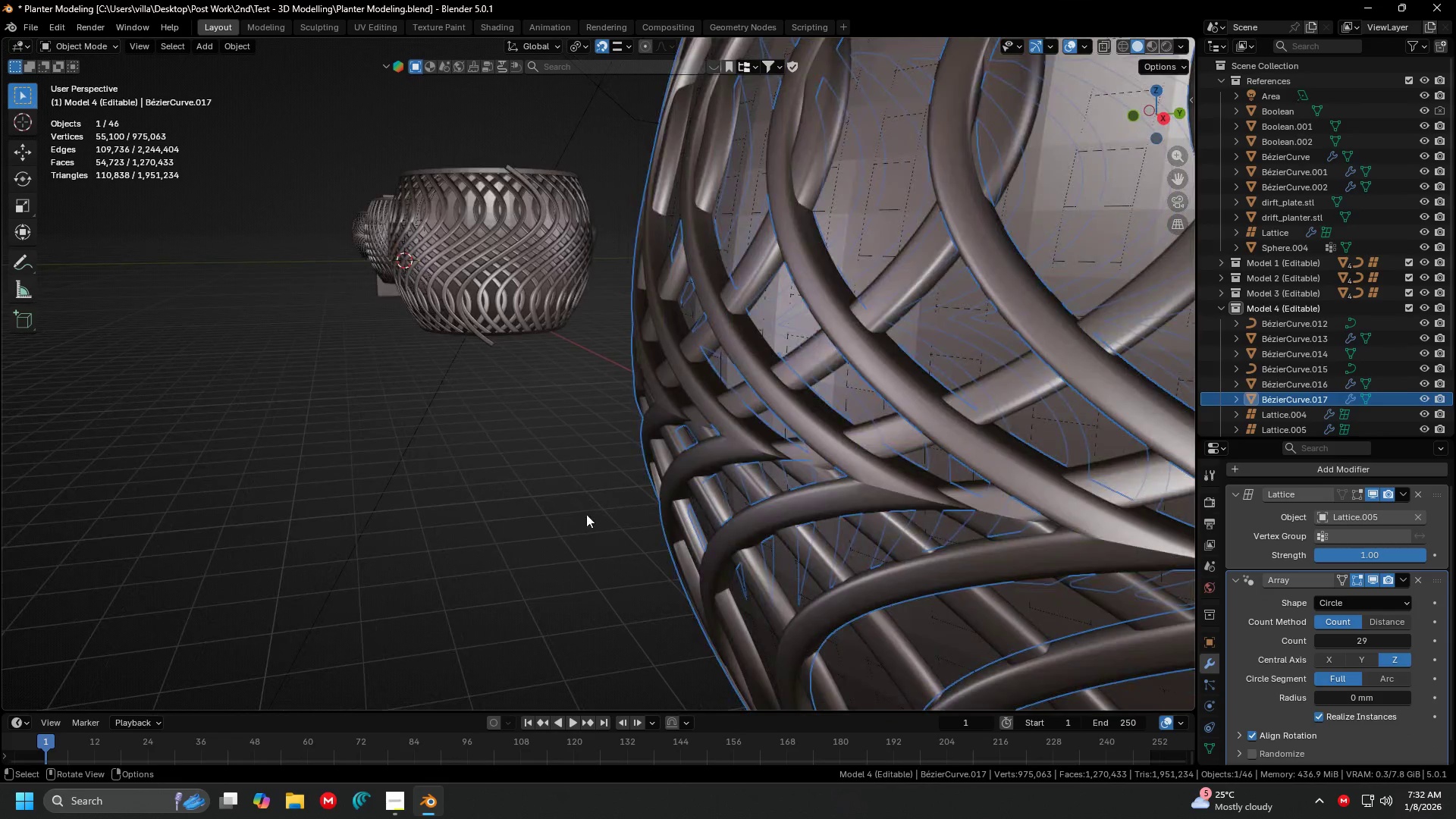 
scroll: coordinate [847, 497], scroll_direction: up, amount: 5.0
 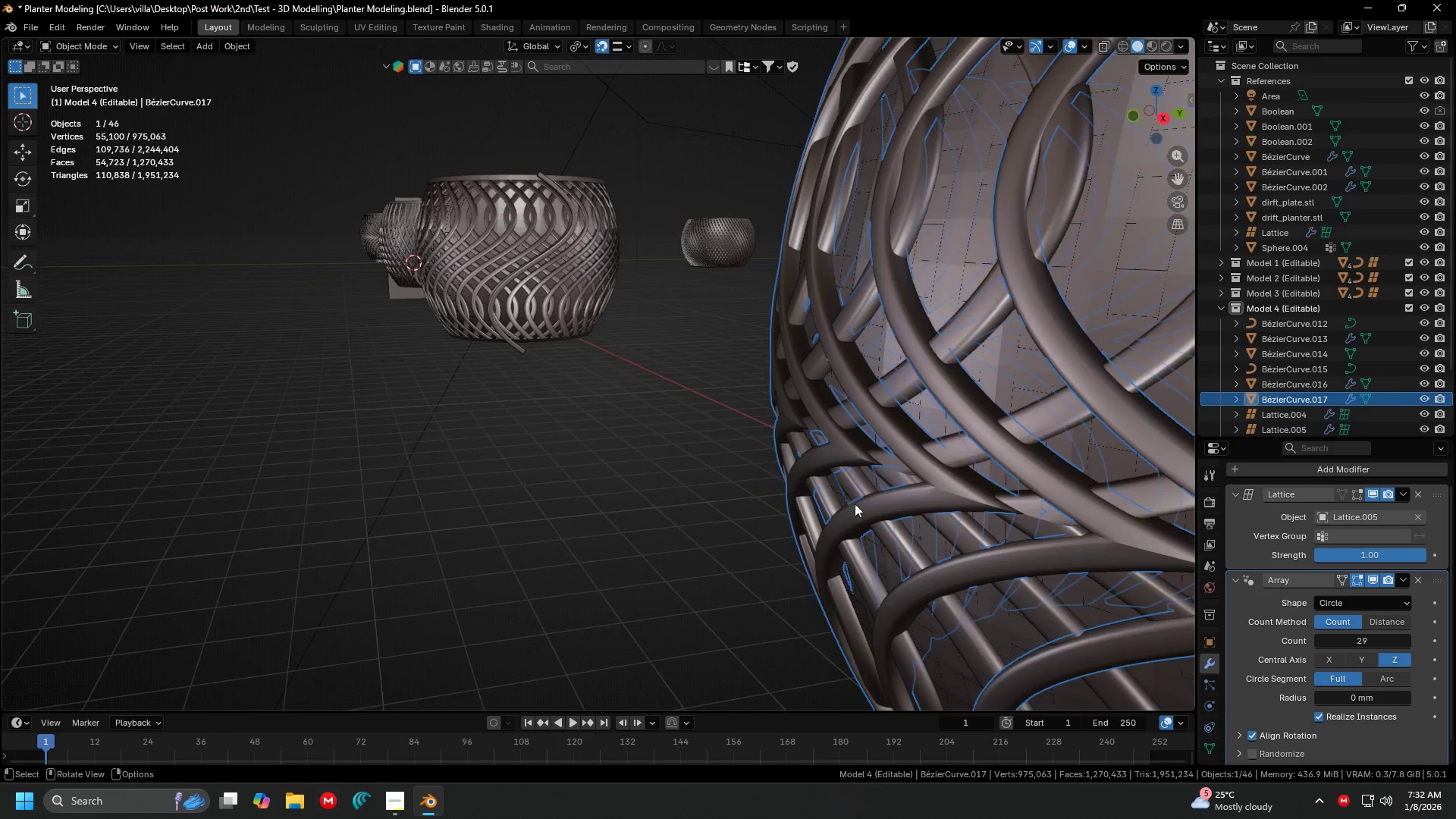 
left_click([572, 516])
 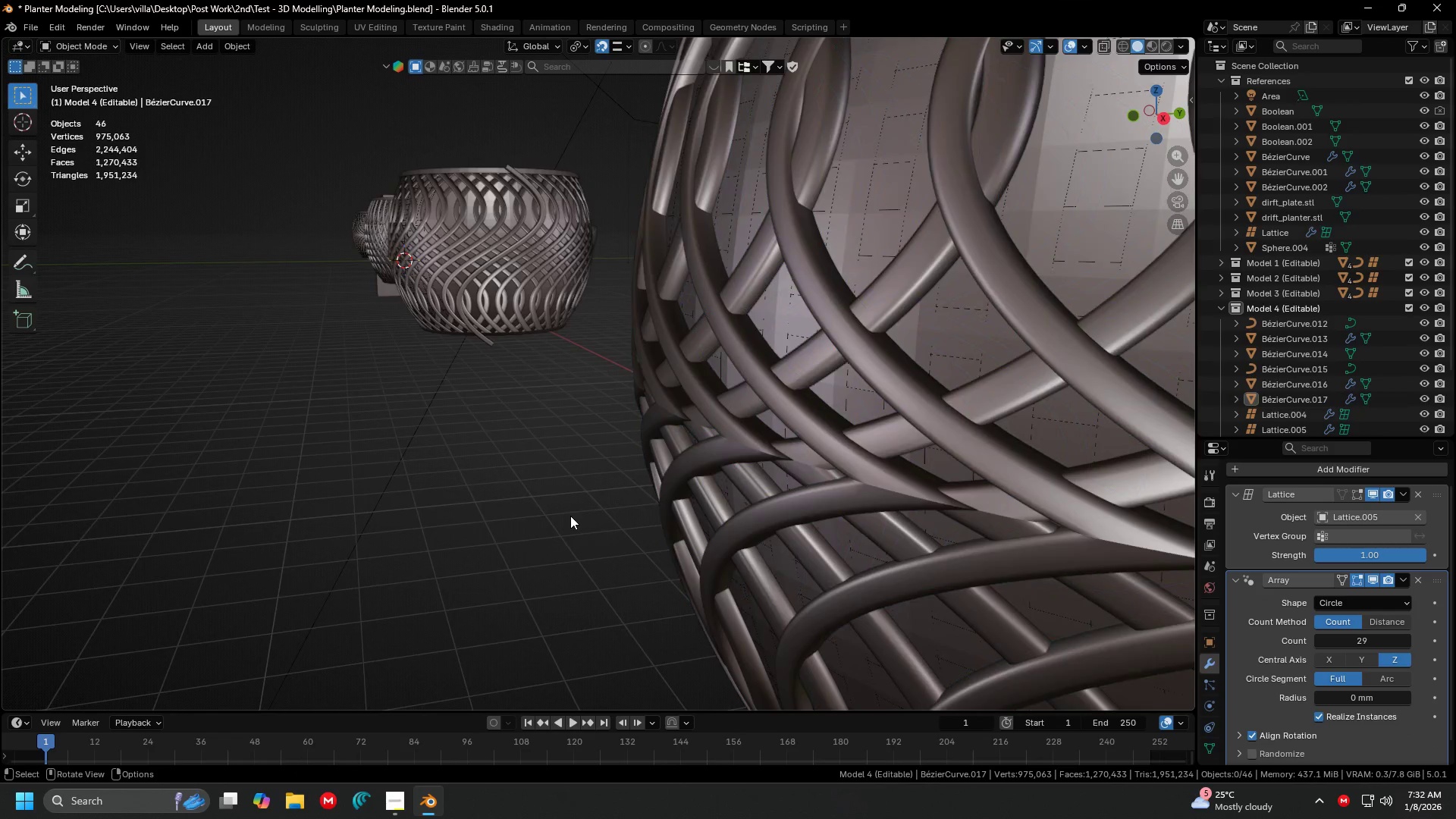 
scroll: coordinate [570, 516], scroll_direction: down, amount: 4.0
 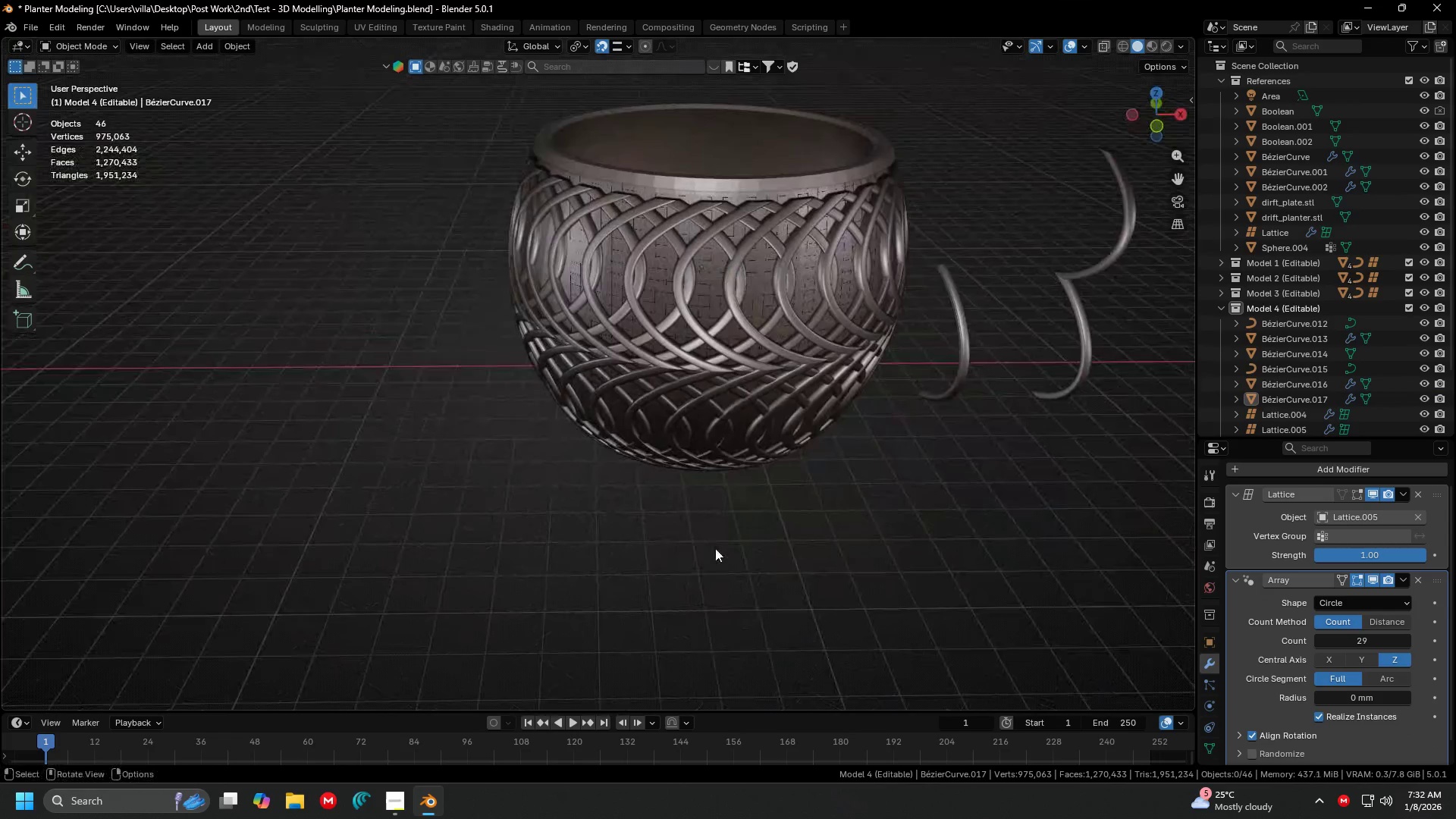 
left_click([781, 369])
 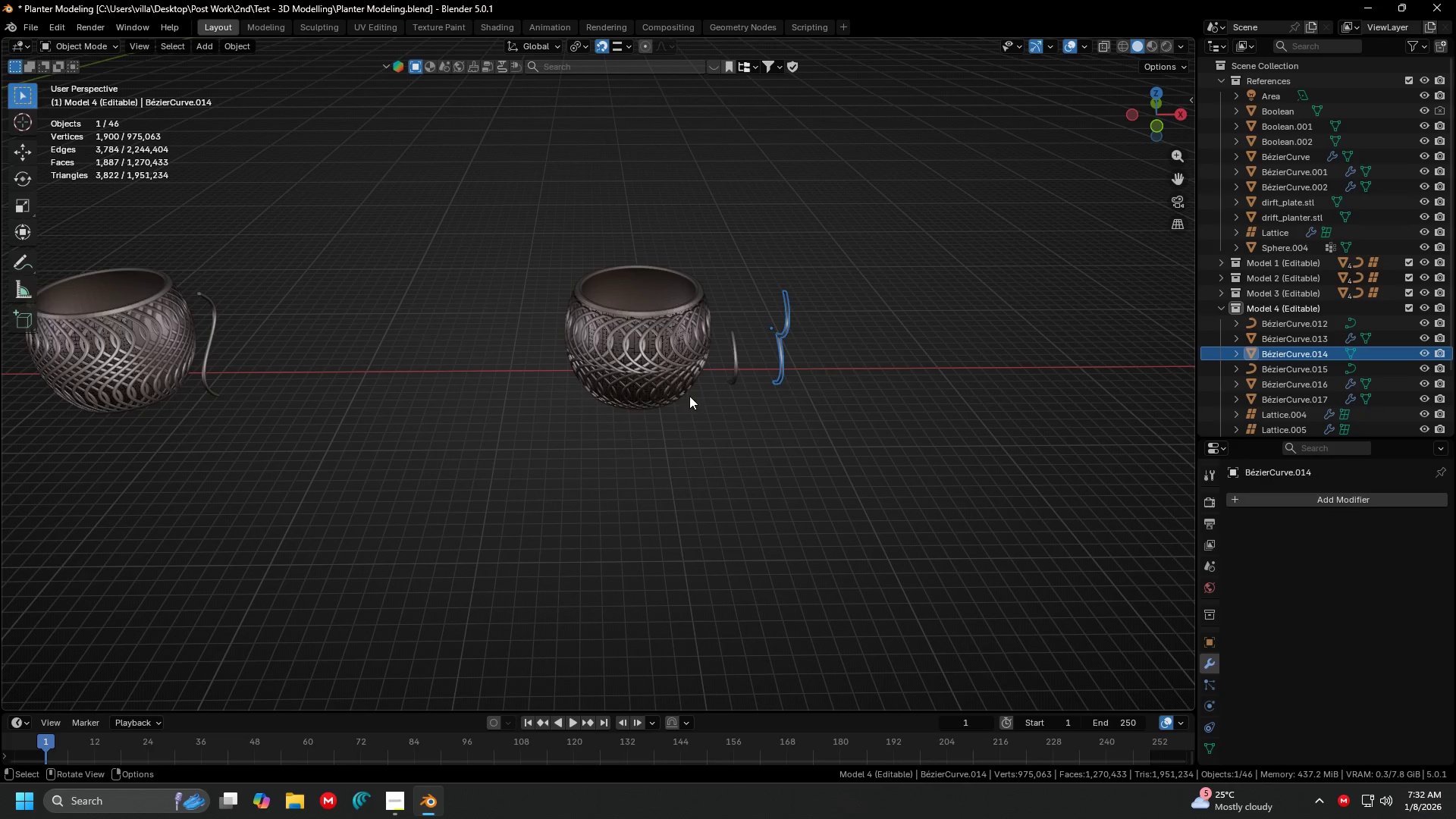 
scroll: coordinate [740, 491], scroll_direction: down, amount: 6.0
 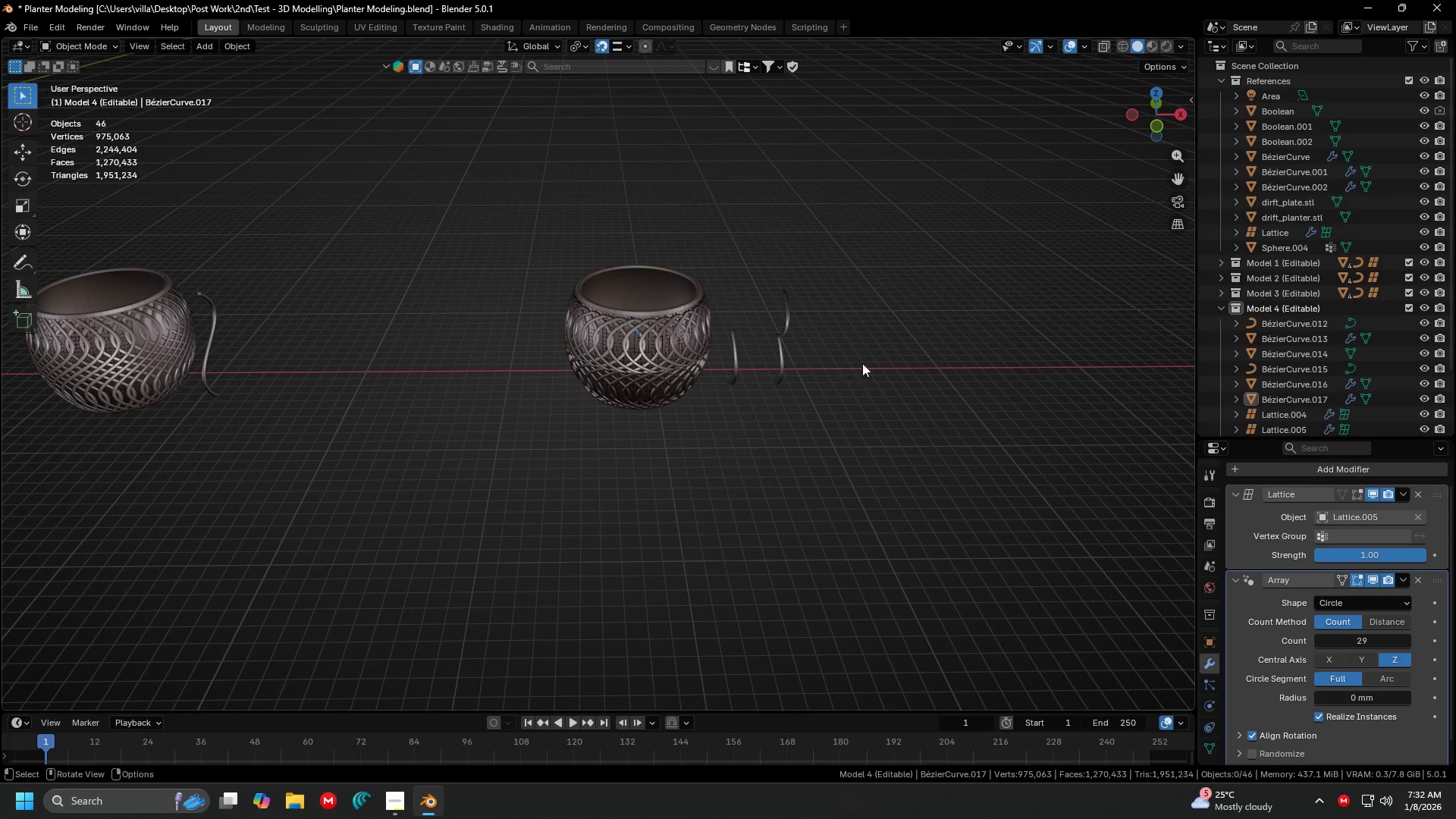 
left_click([691, 397])
 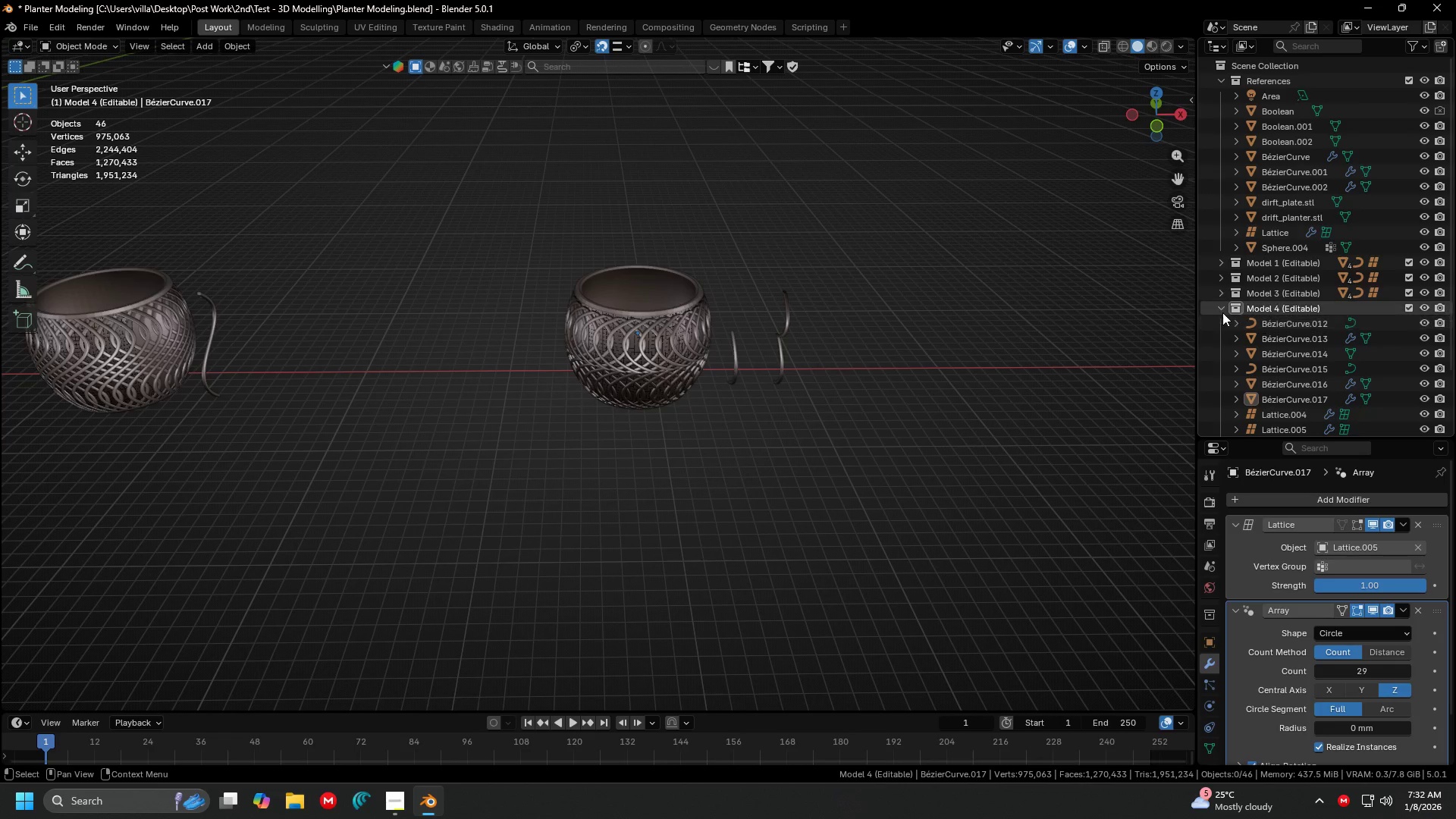 
left_click([1221, 306])
 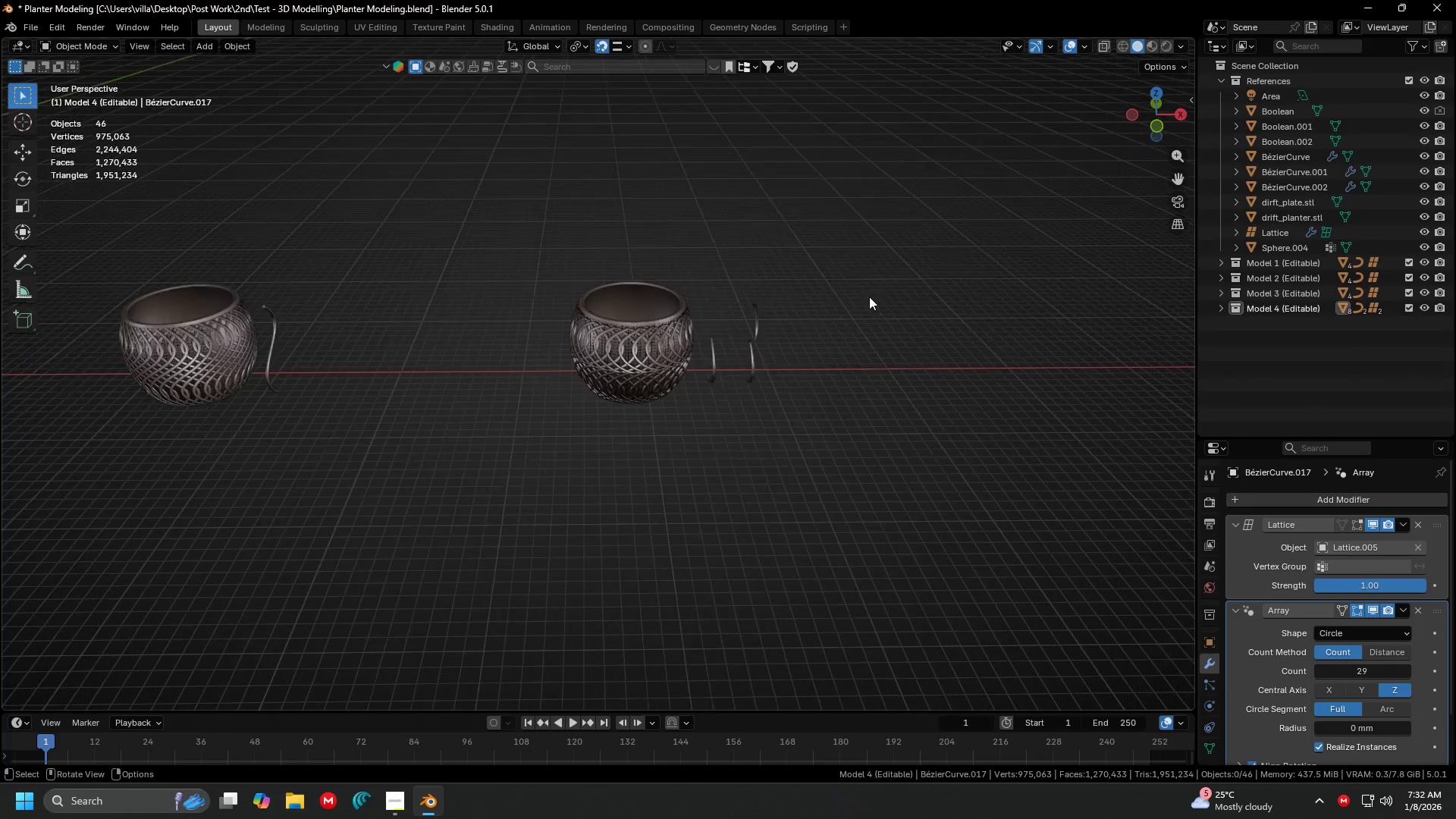 
scroll: coordinate [856, 300], scroll_direction: down, amount: 4.0
 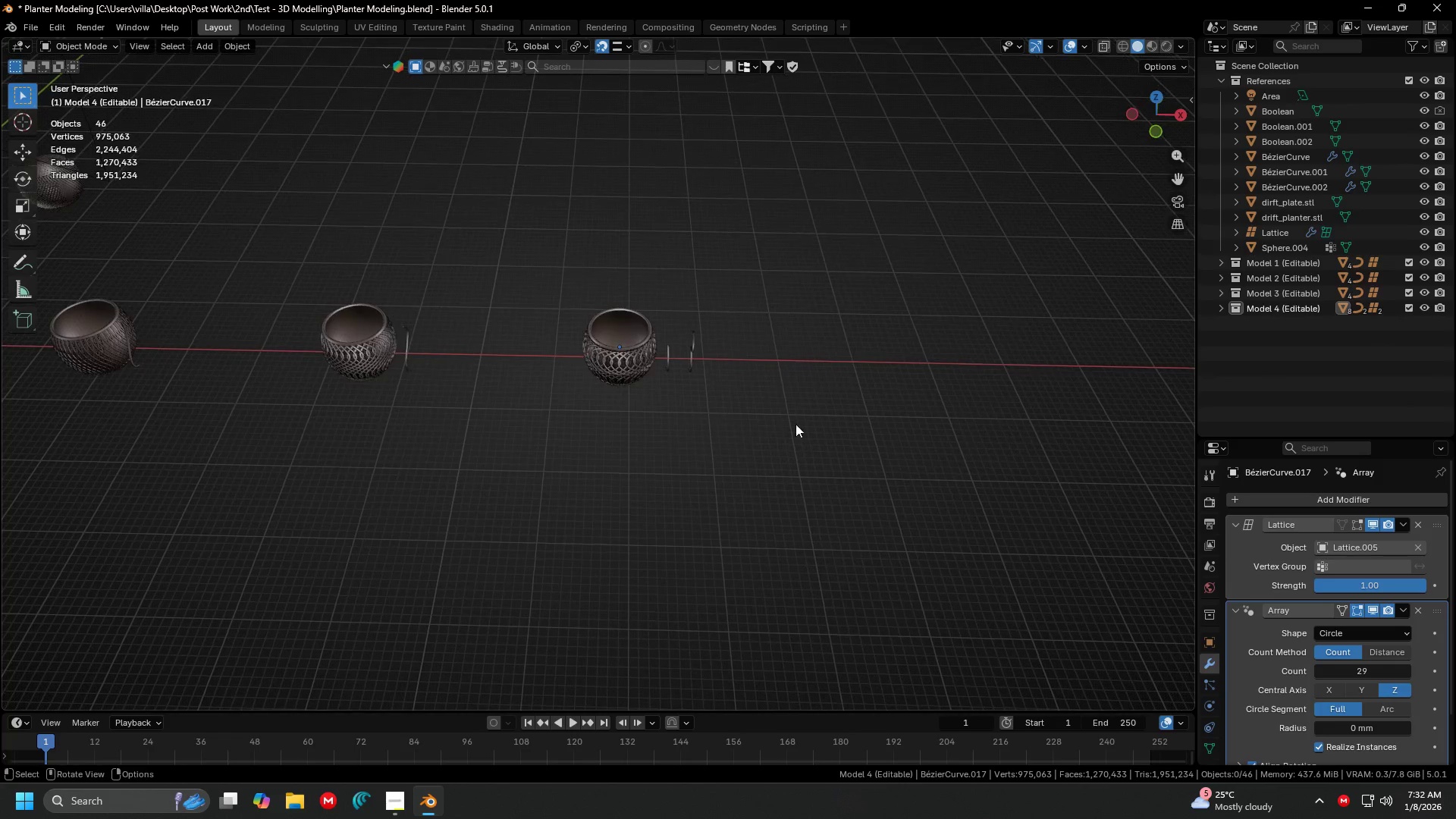 
left_click([781, 447])
 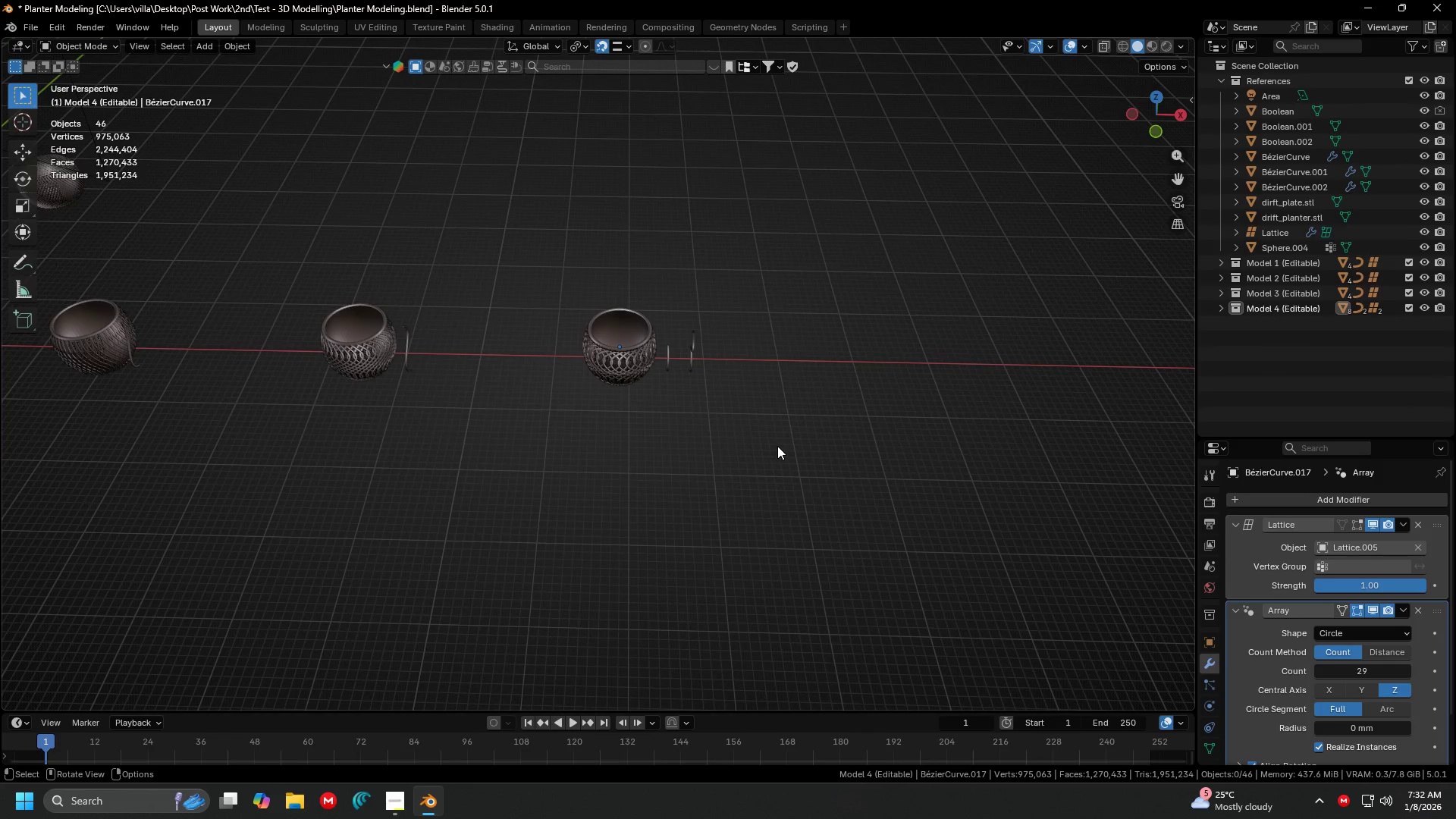 
left_click_drag(start_coordinate=[777, 446], to_coordinate=[539, 244])
 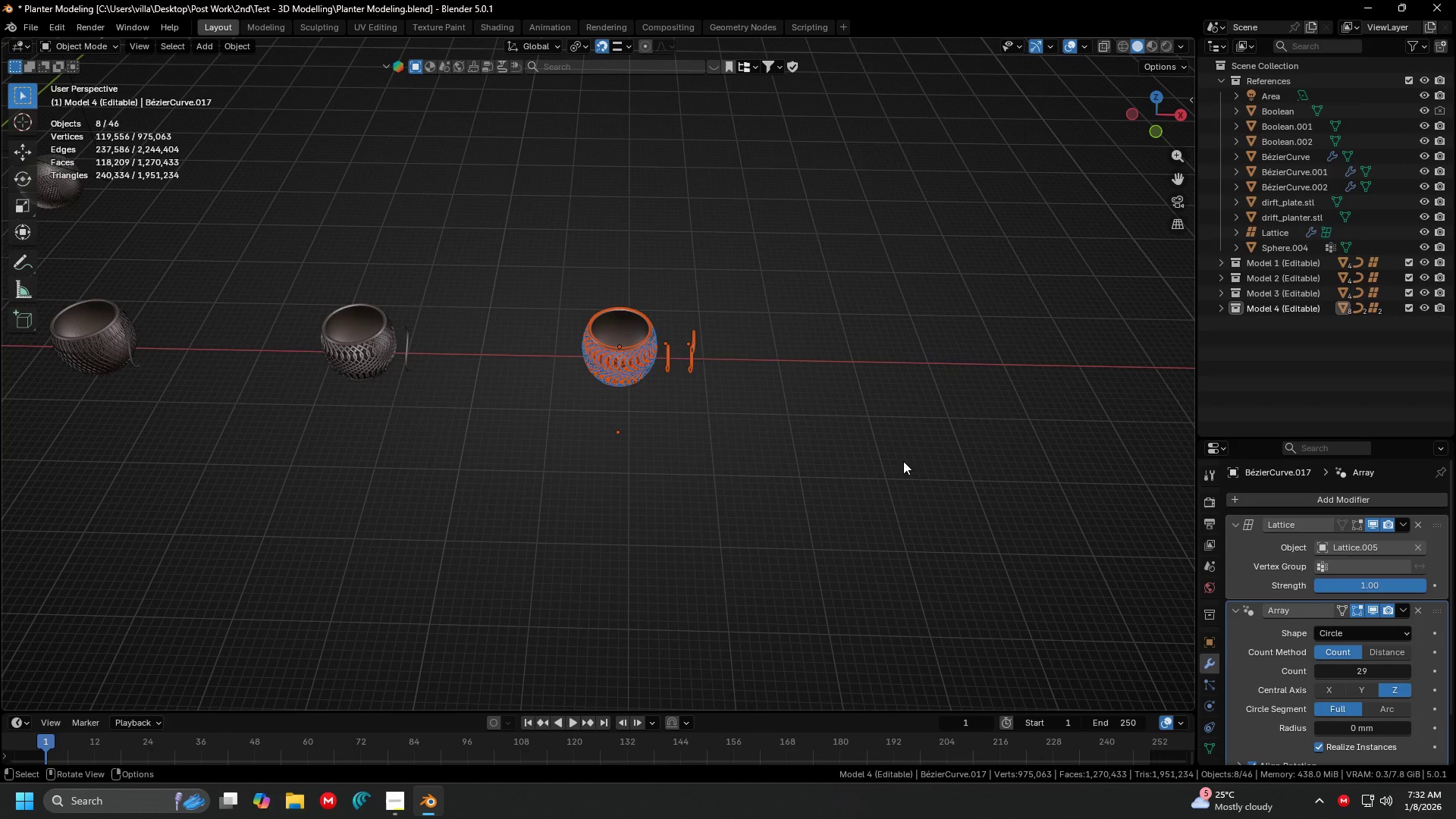 
left_click([903, 461])
 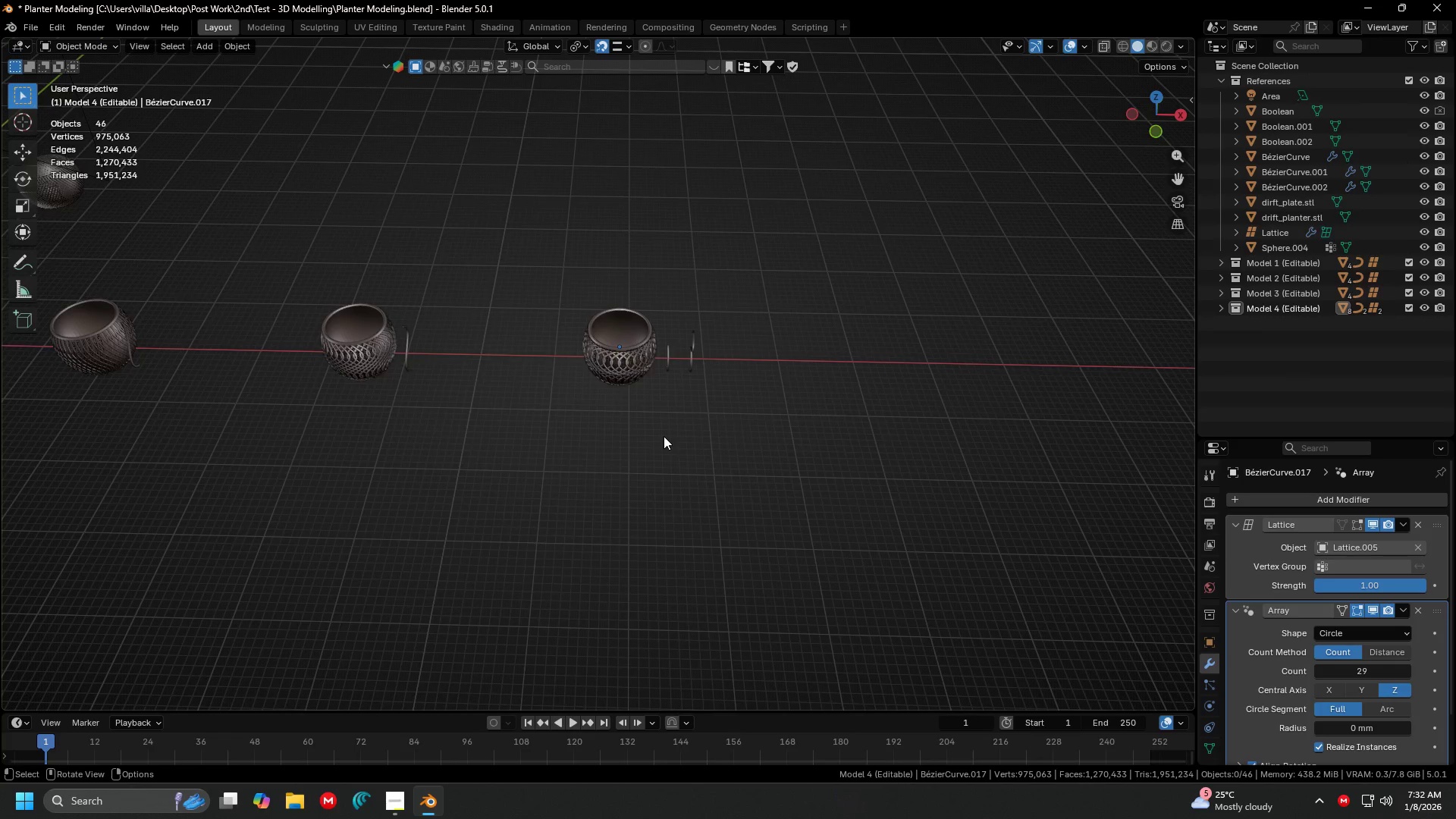 
key(Control+ControlLeft)
 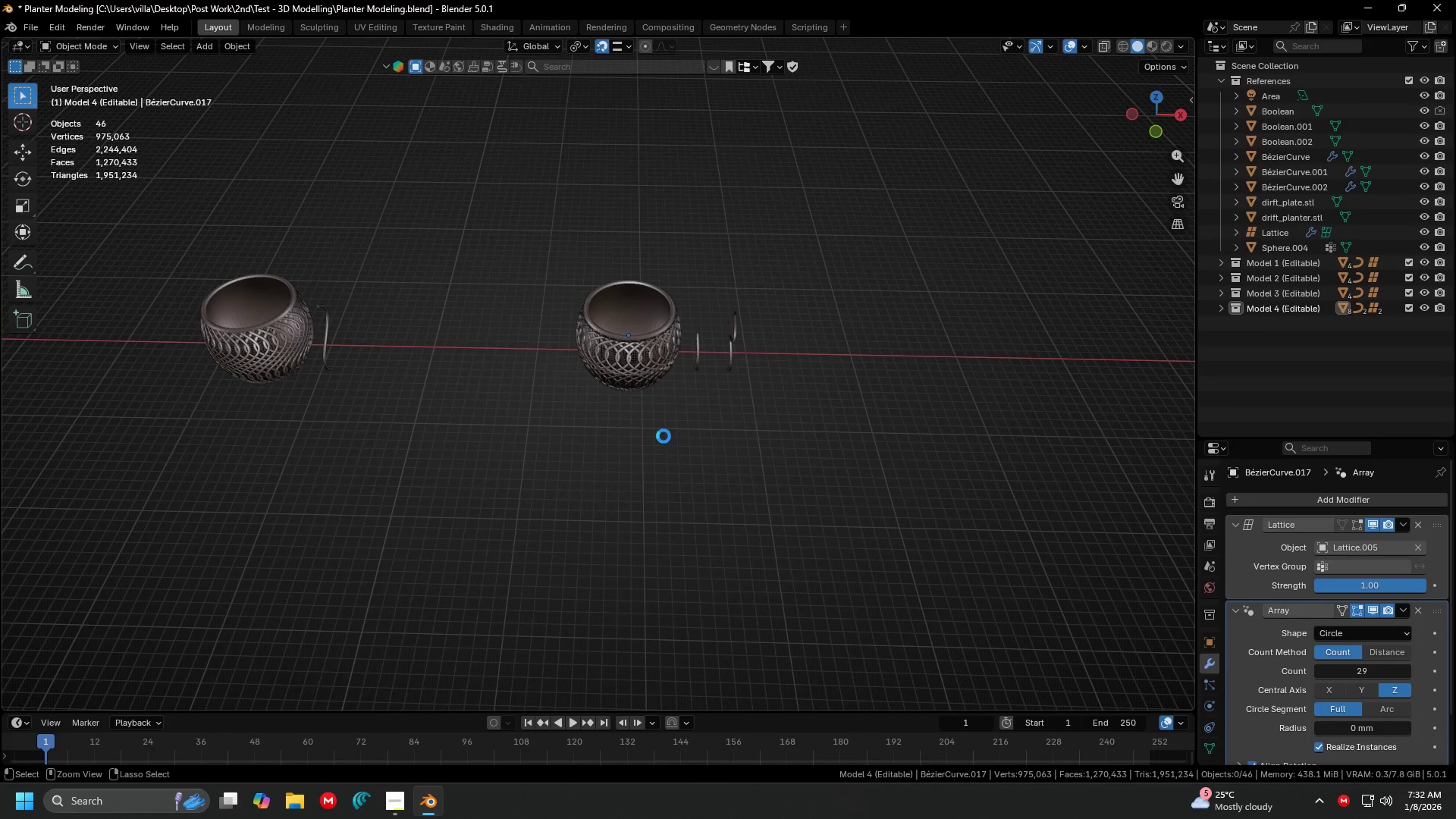 
key(Control+S)
 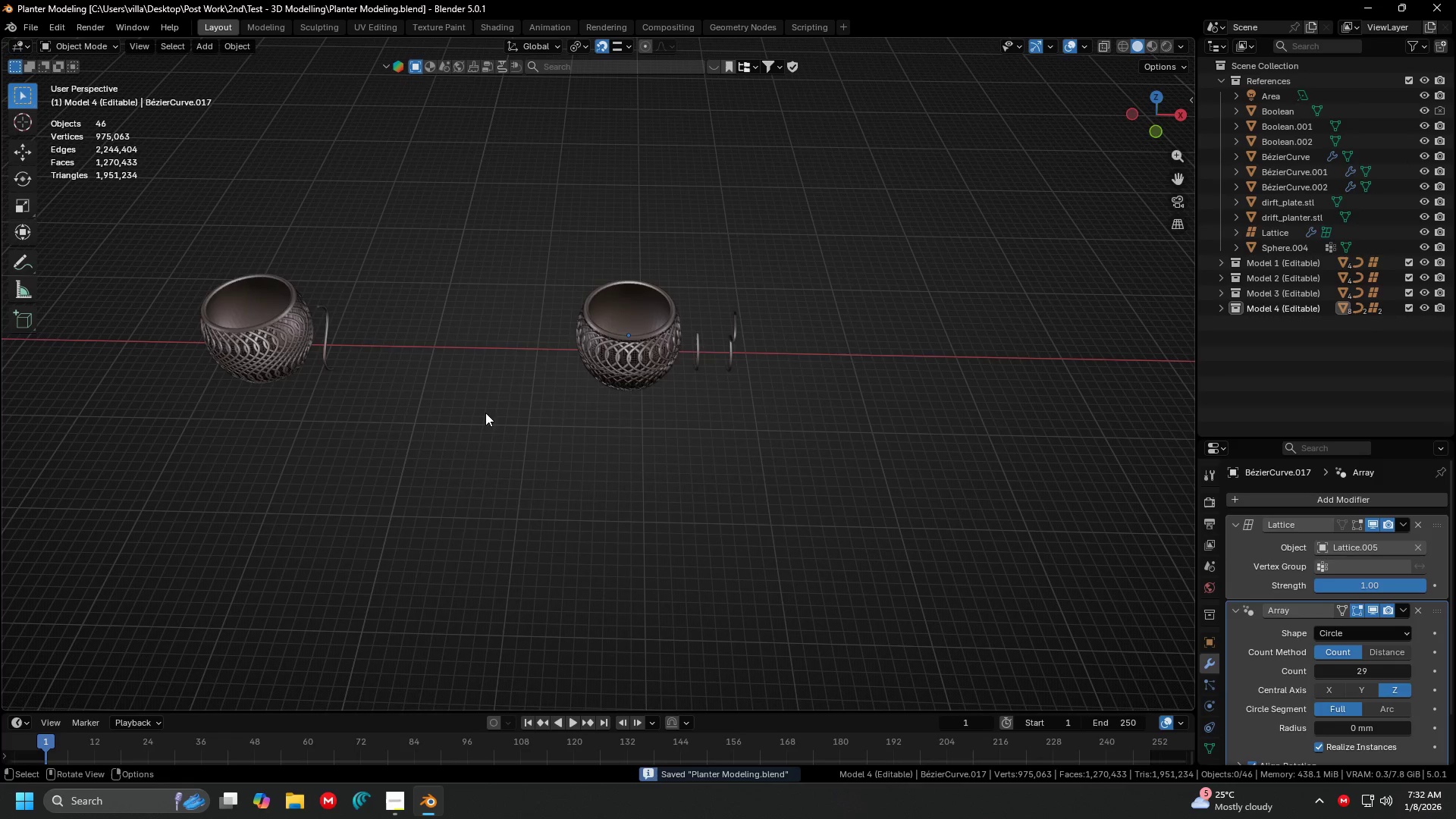 
scroll: coordinate [664, 436], scroll_direction: up, amount: 2.0
 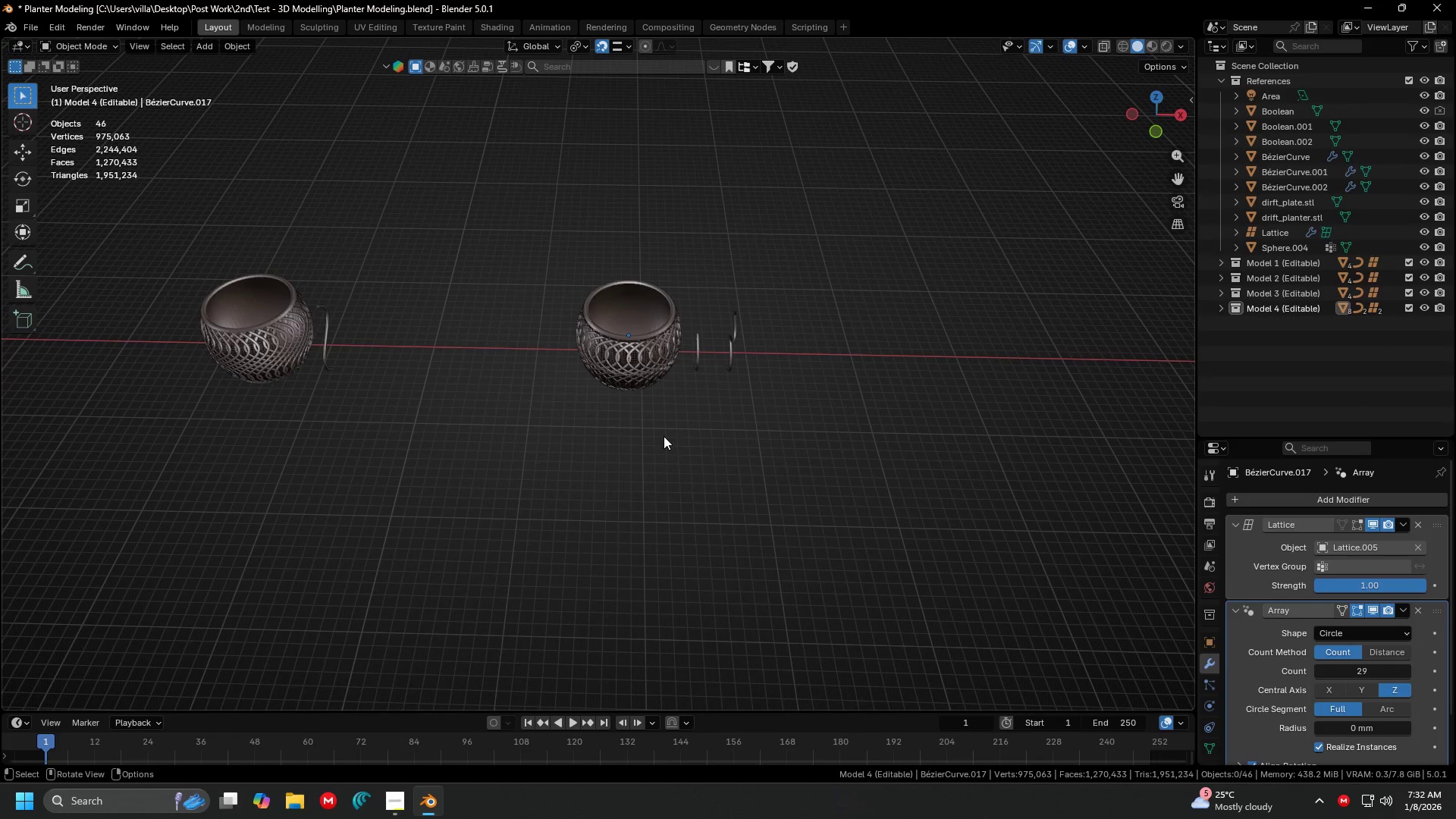 
key(Shift+ShiftLeft)
 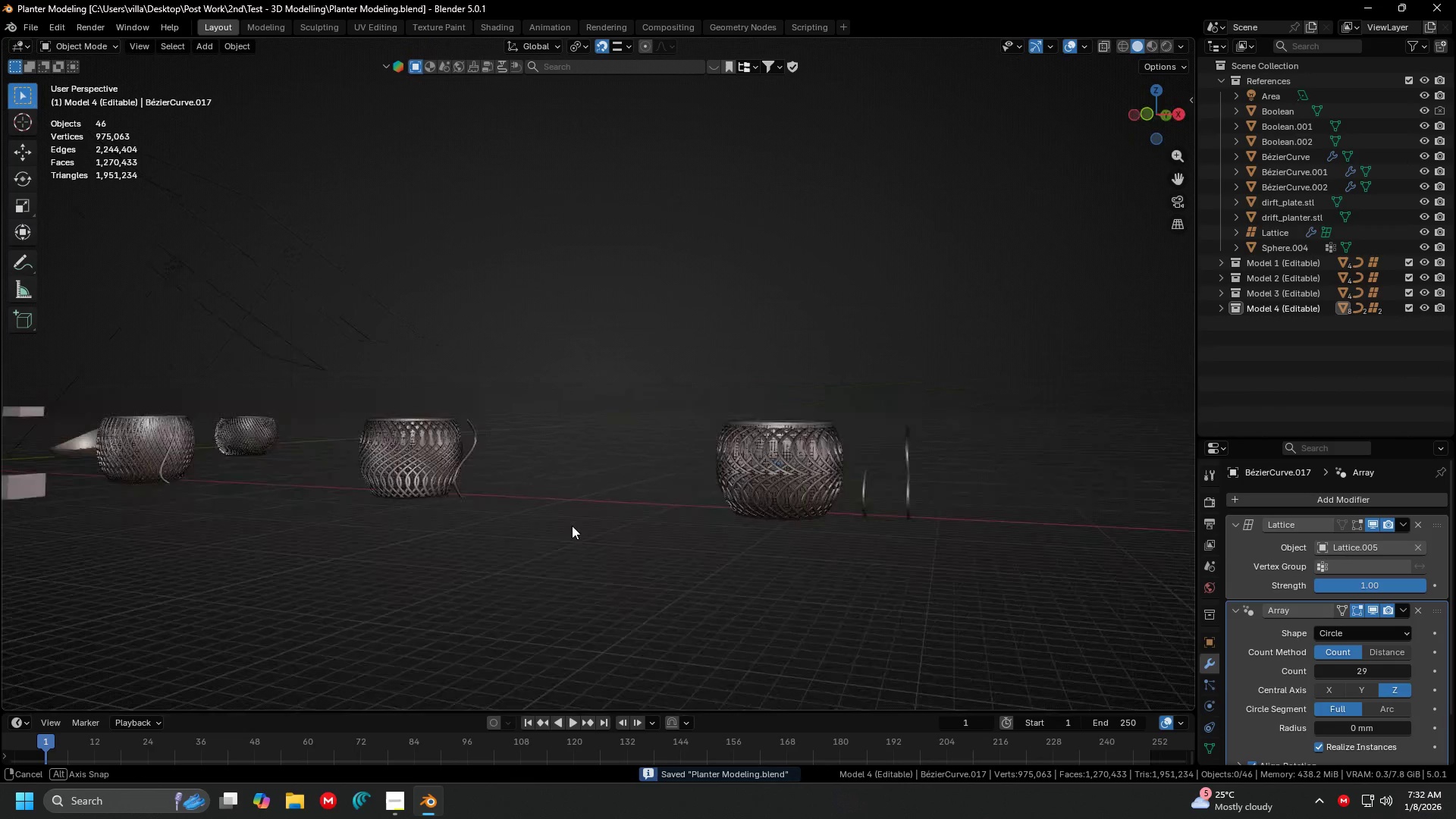 
hold_key(key=ShiftLeft, duration=0.67)
 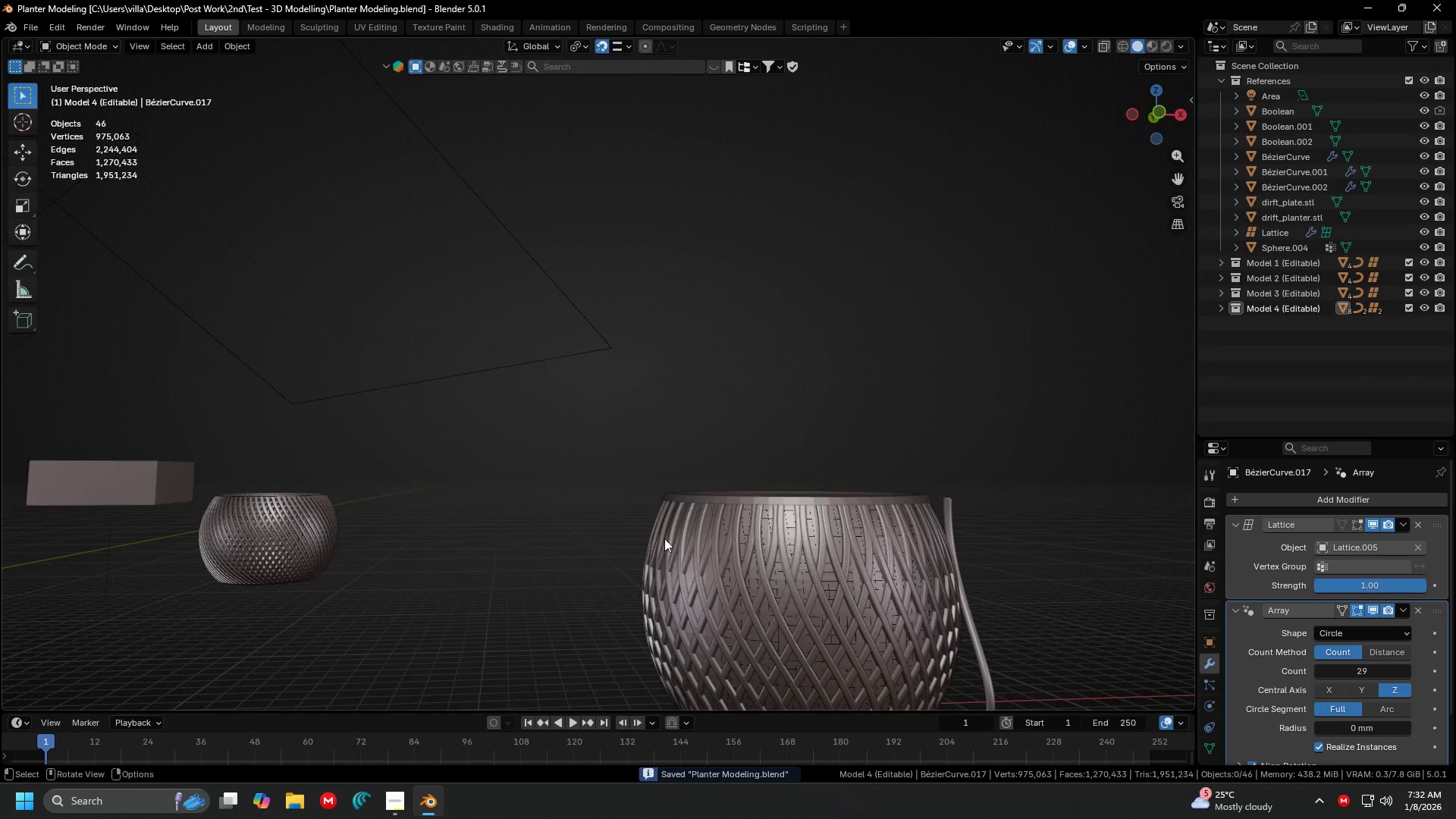 
hold_key(key=ShiftLeft, duration=0.83)
scroll: coordinate [717, 468], scroll_direction: up, amount: 4.0
 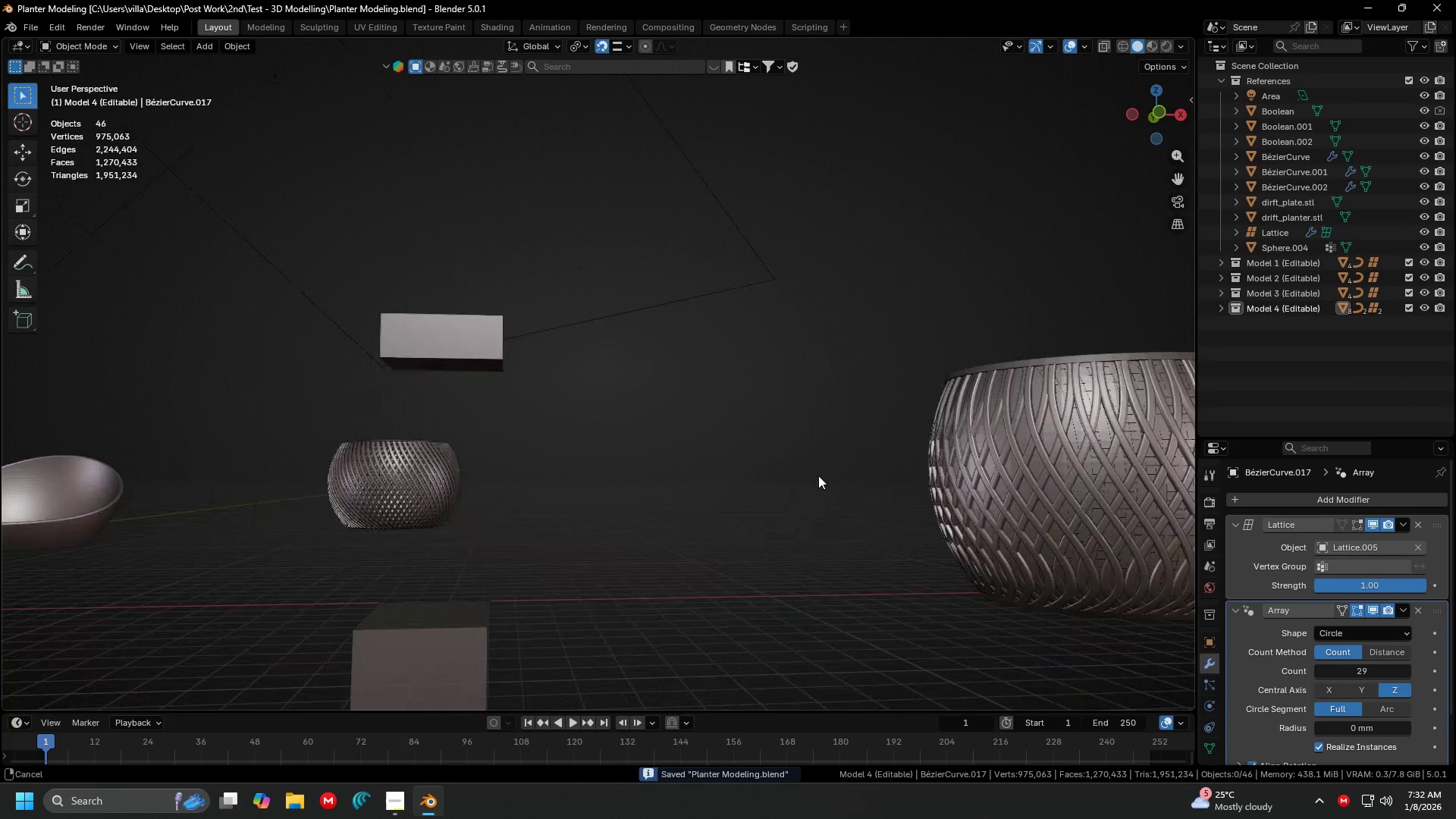 
key(Shift+ShiftLeft)
 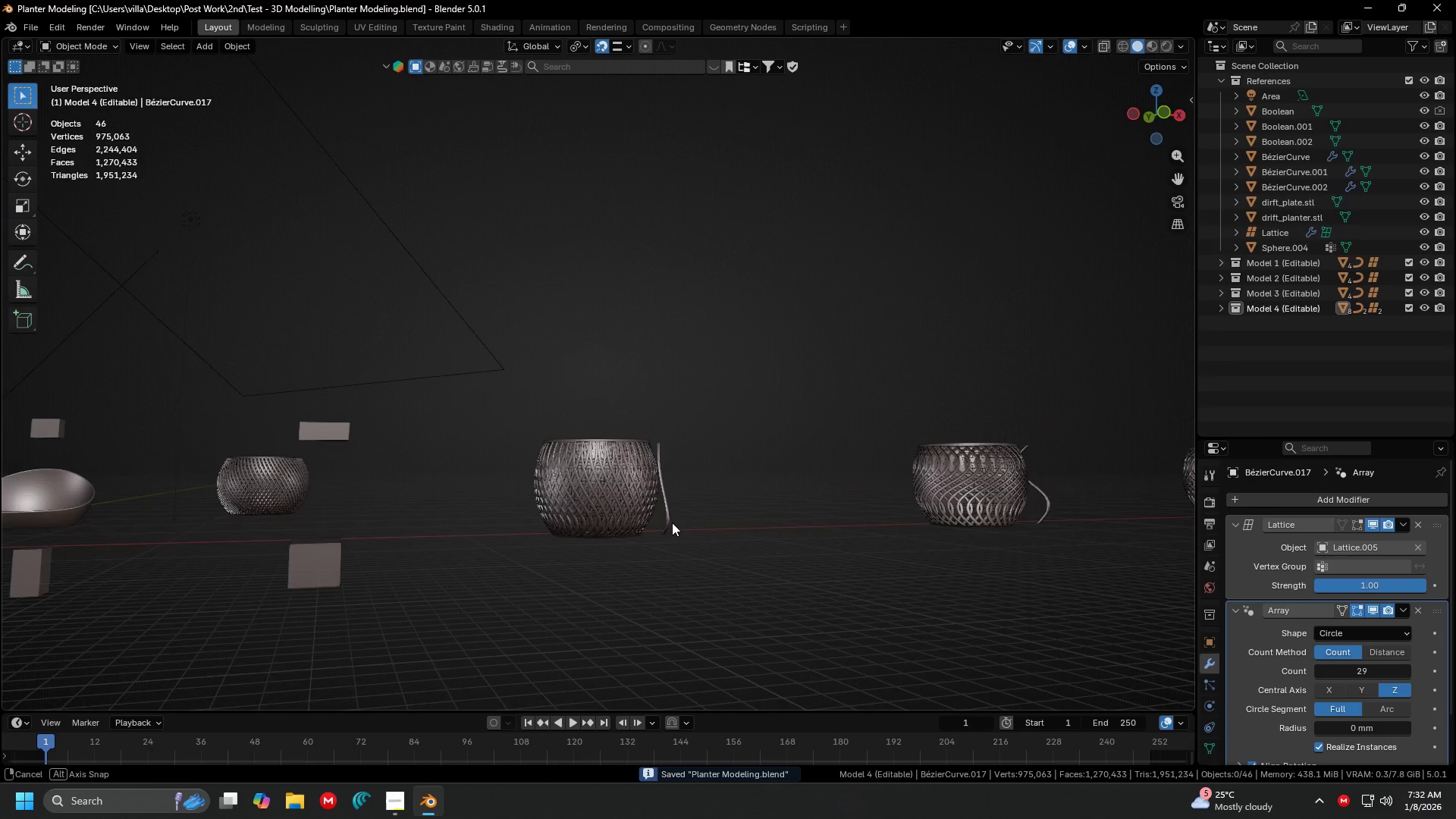 
scroll: coordinate [742, 465], scroll_direction: down, amount: 4.0
 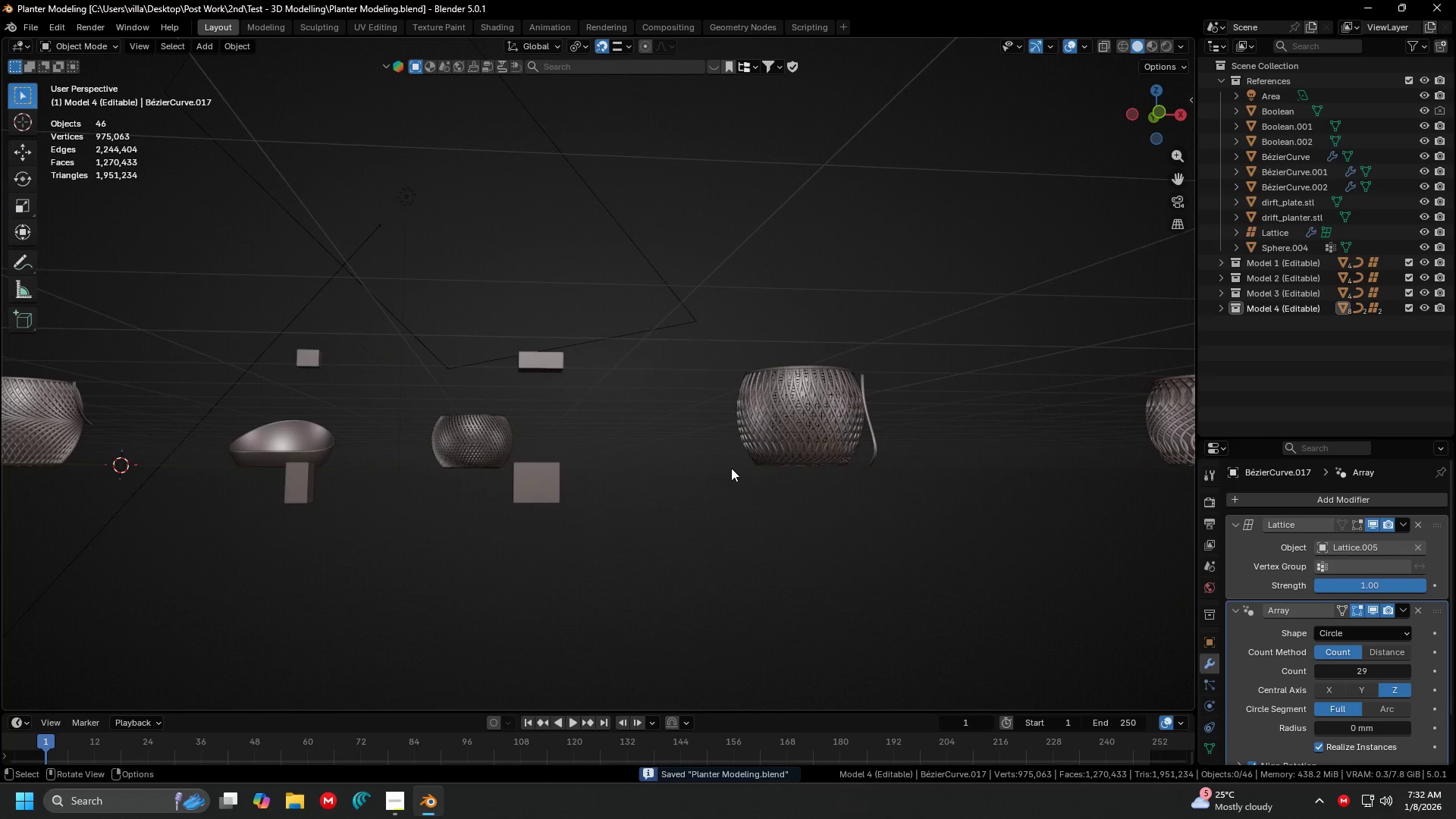 
key(Shift+ShiftLeft)
 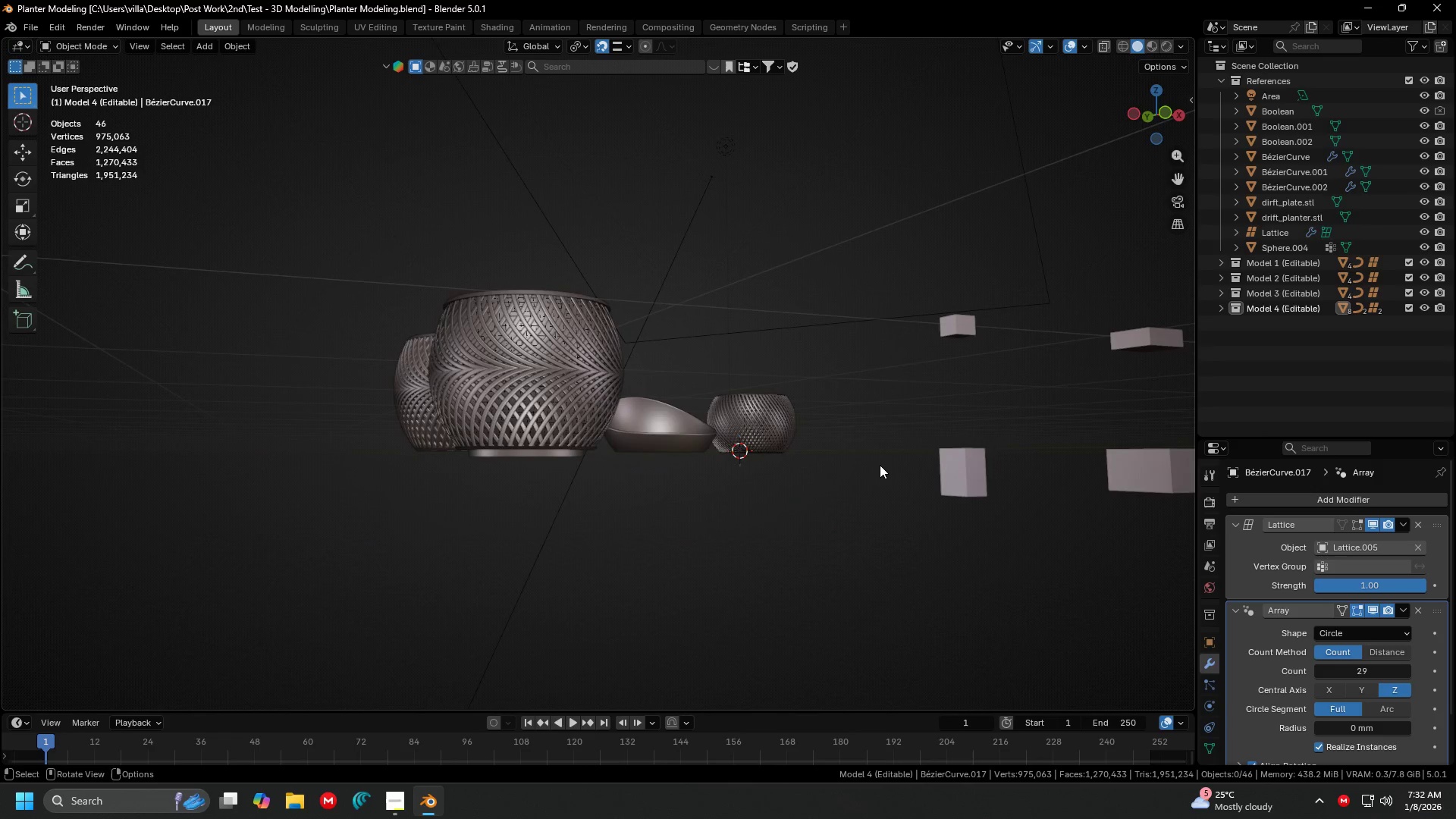 
hold_key(key=ShiftLeft, duration=0.33)
 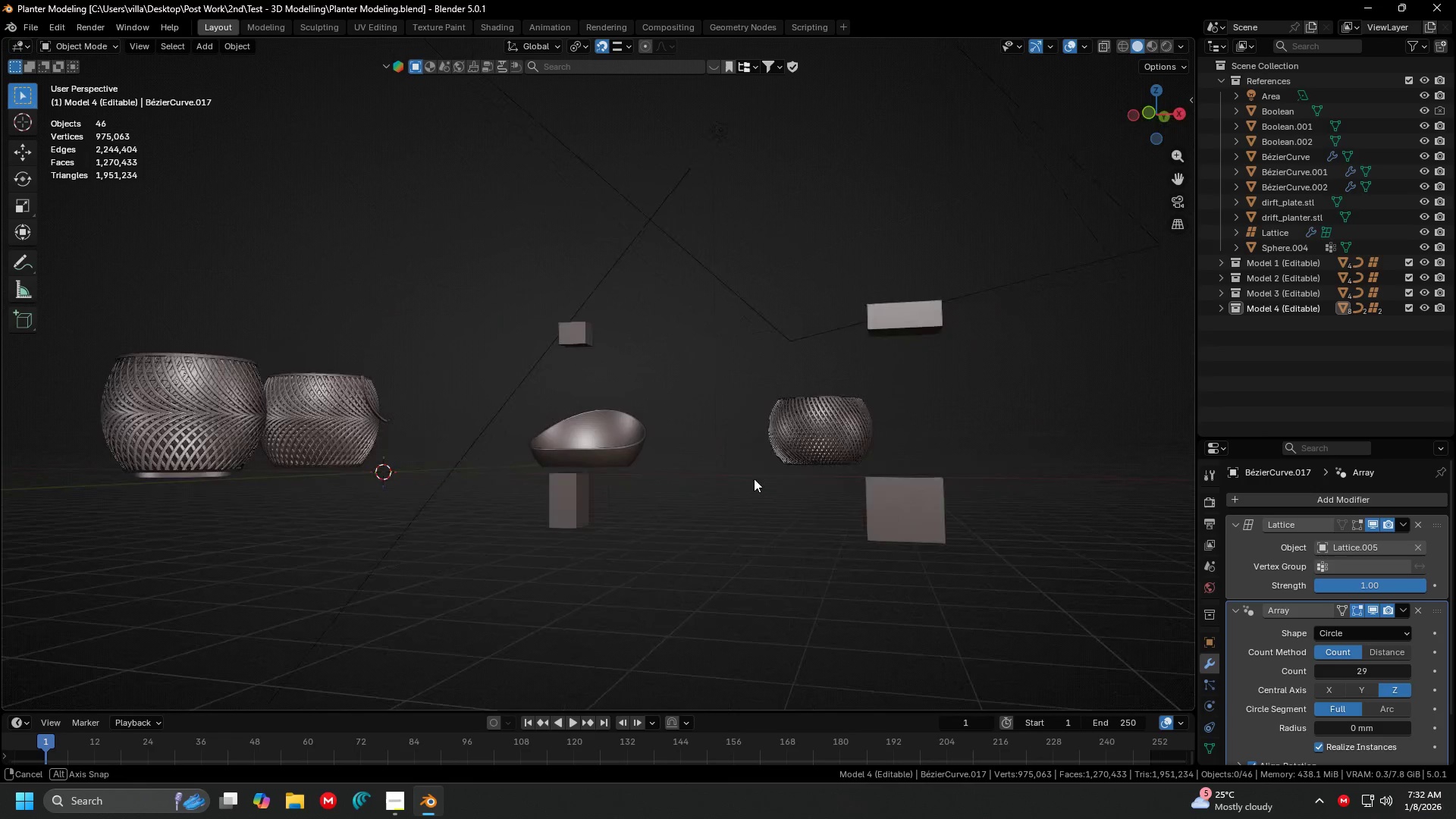 
scroll: coordinate [726, 480], scroll_direction: down, amount: 5.0
 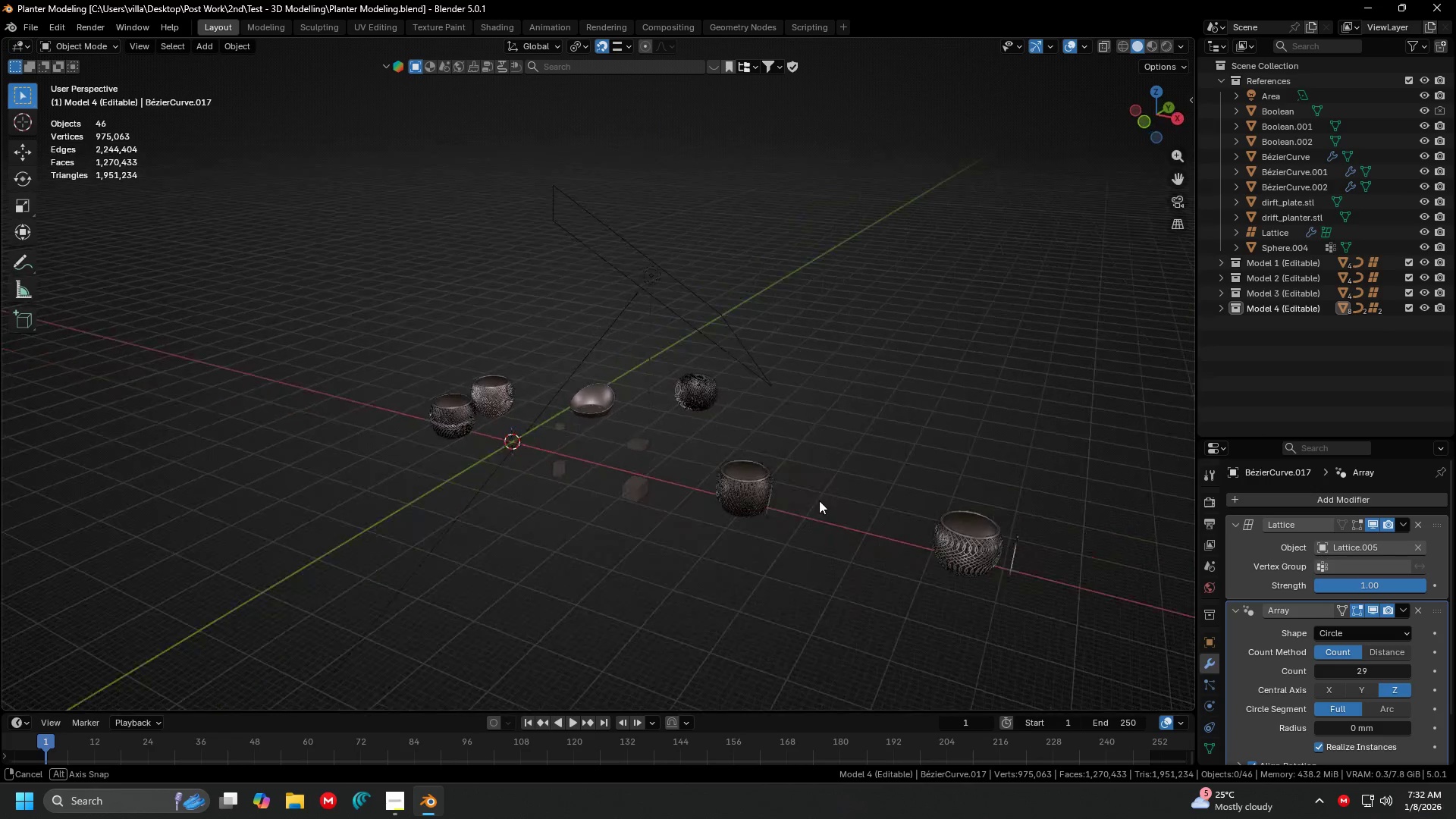 
key(Shift+ShiftLeft)
 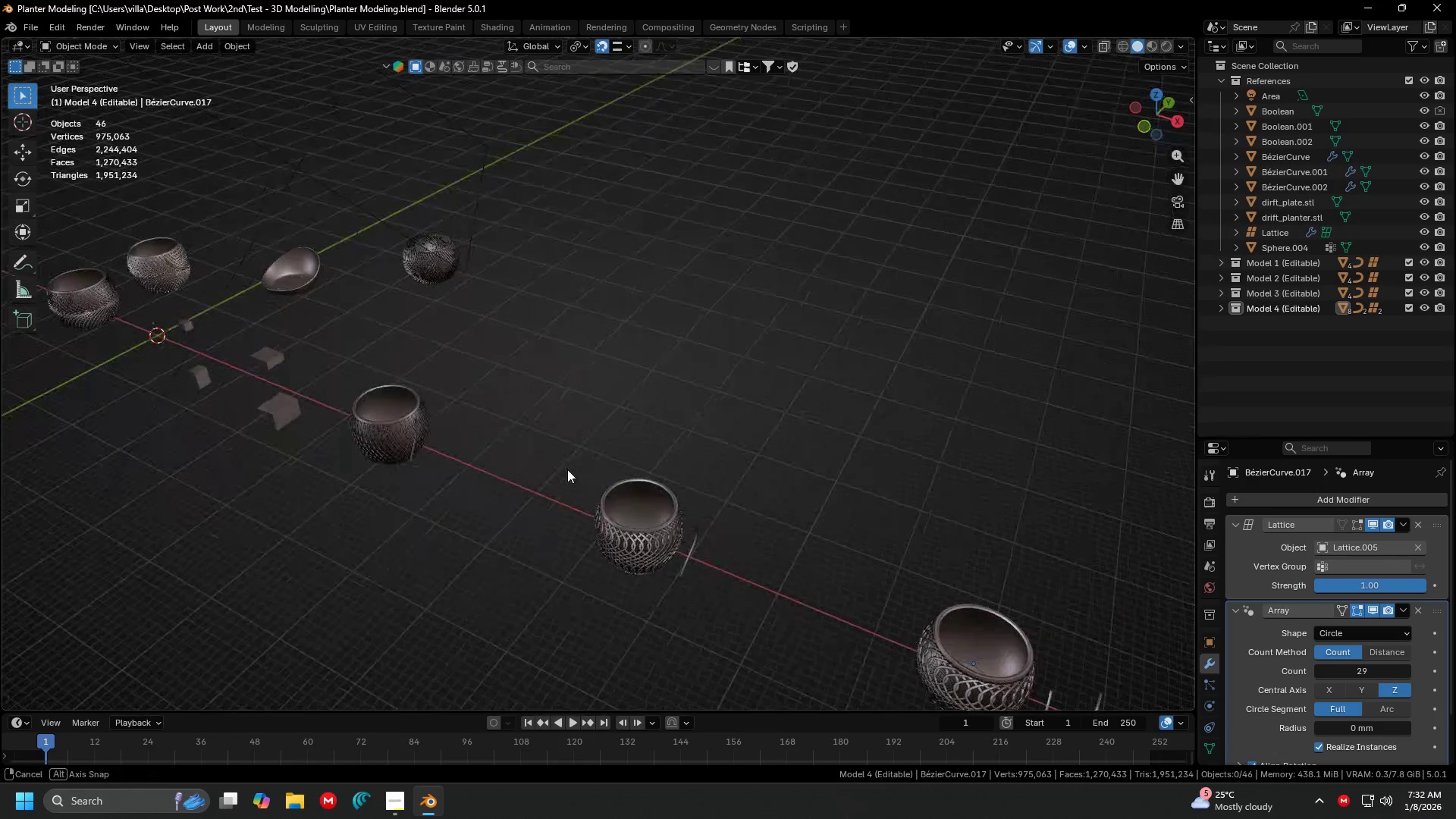 
scroll: coordinate [962, 587], scroll_direction: up, amount: 2.0
 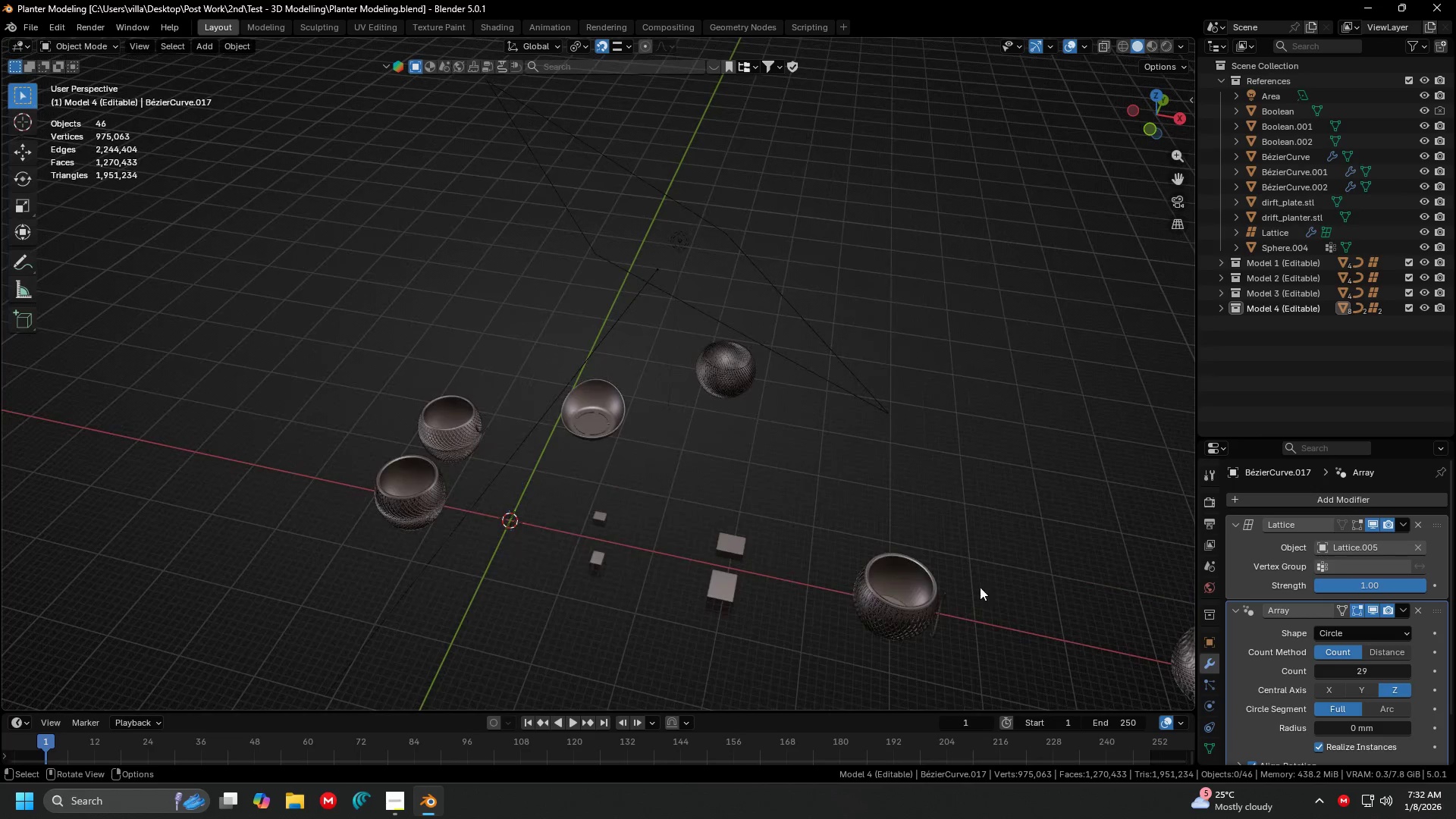 
key(Alt+AltLeft)
 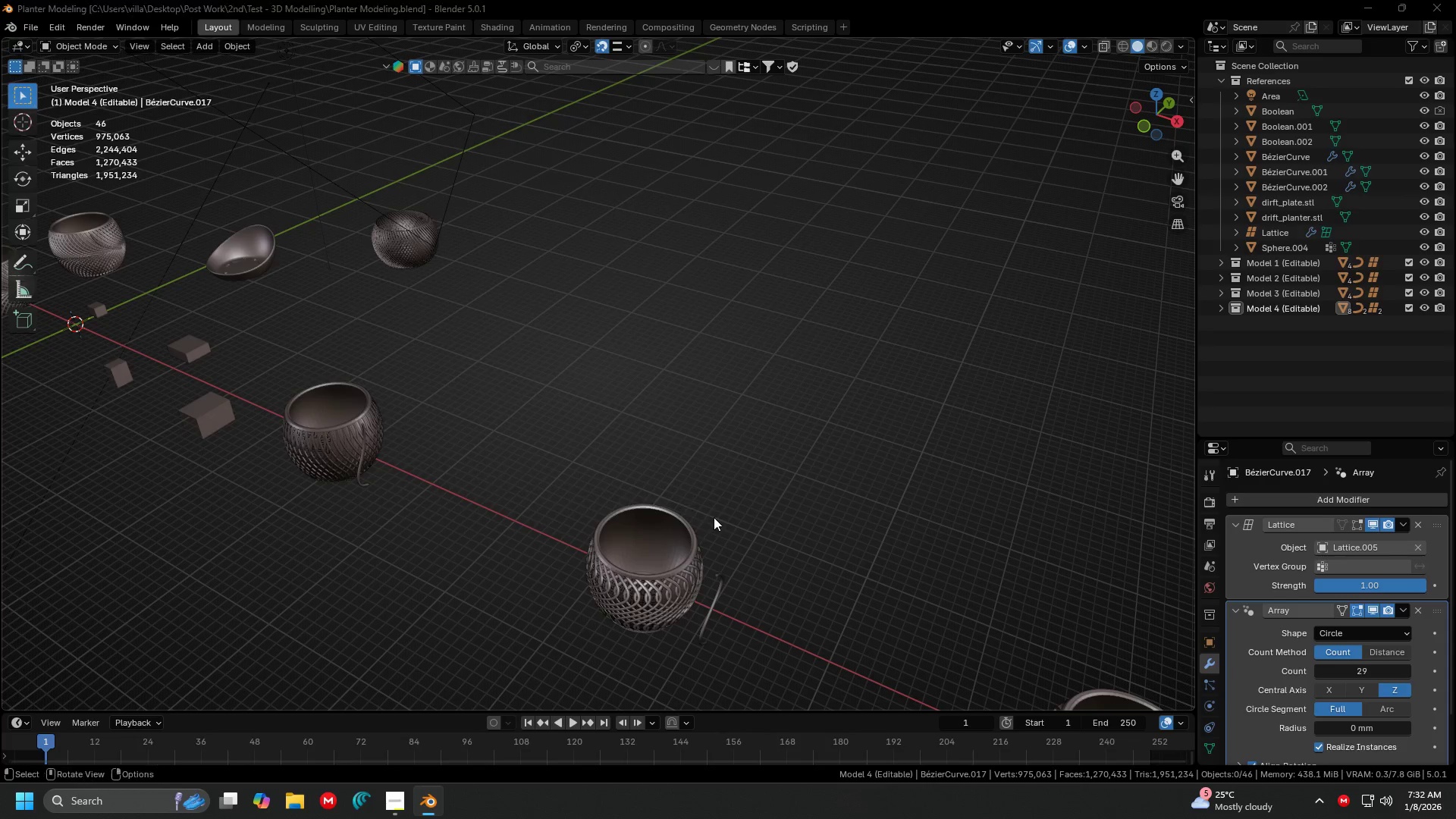 
key(Alt+Tab)
 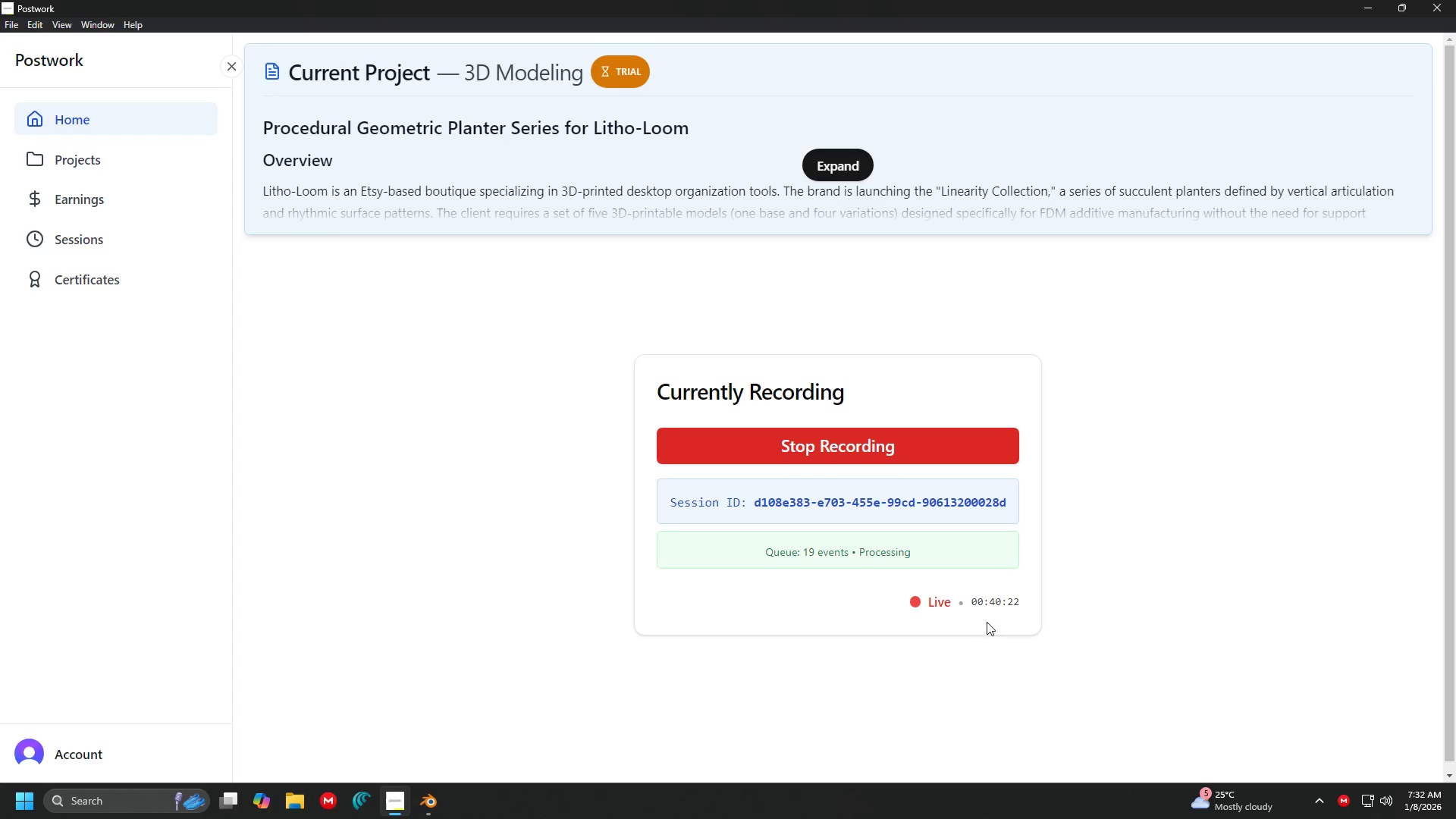 
scroll: coordinate [633, 482], scroll_direction: up, amount: 1.0